 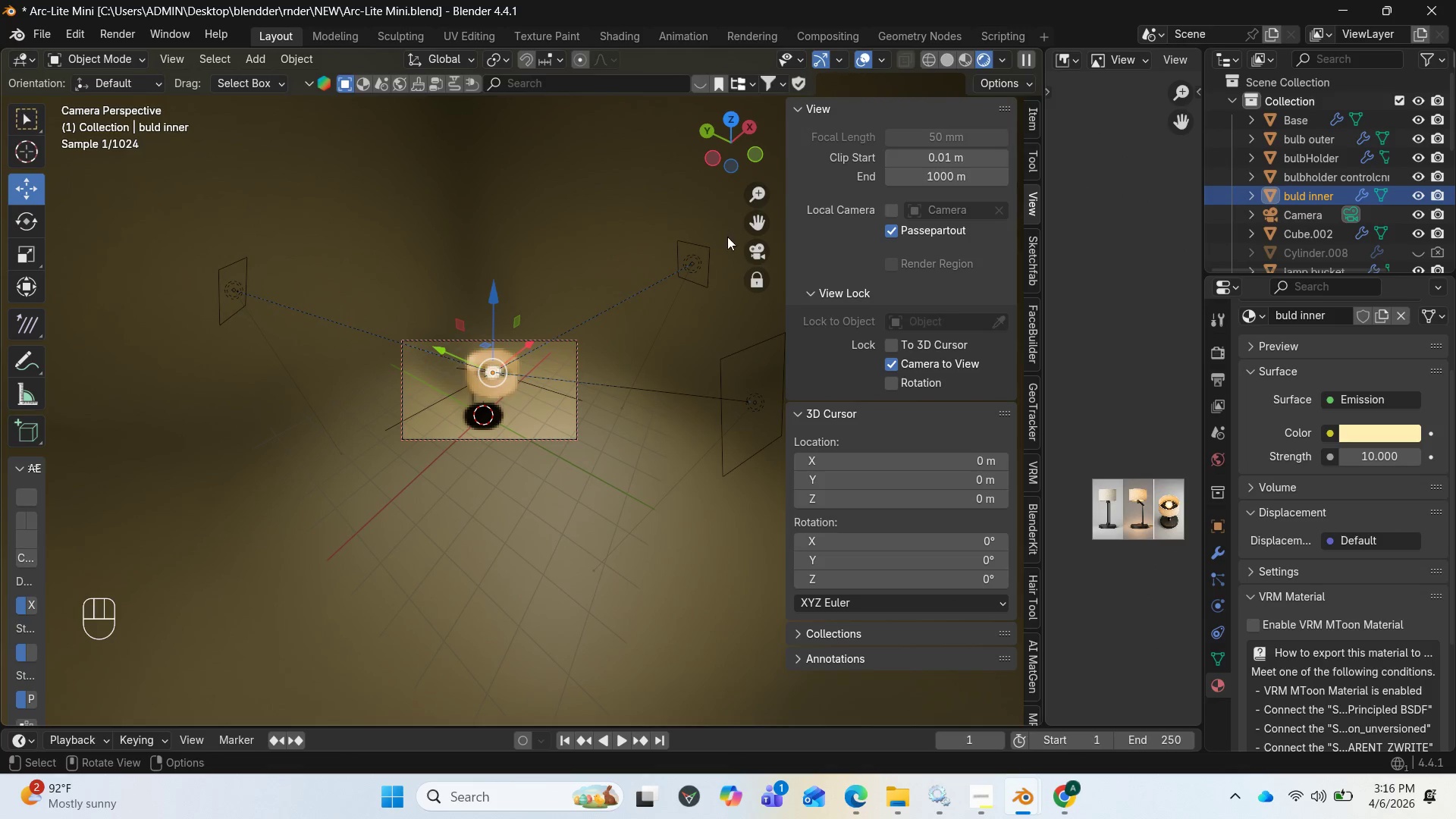 
left_click_drag(start_coordinate=[761, 194], to_coordinate=[757, 141])
 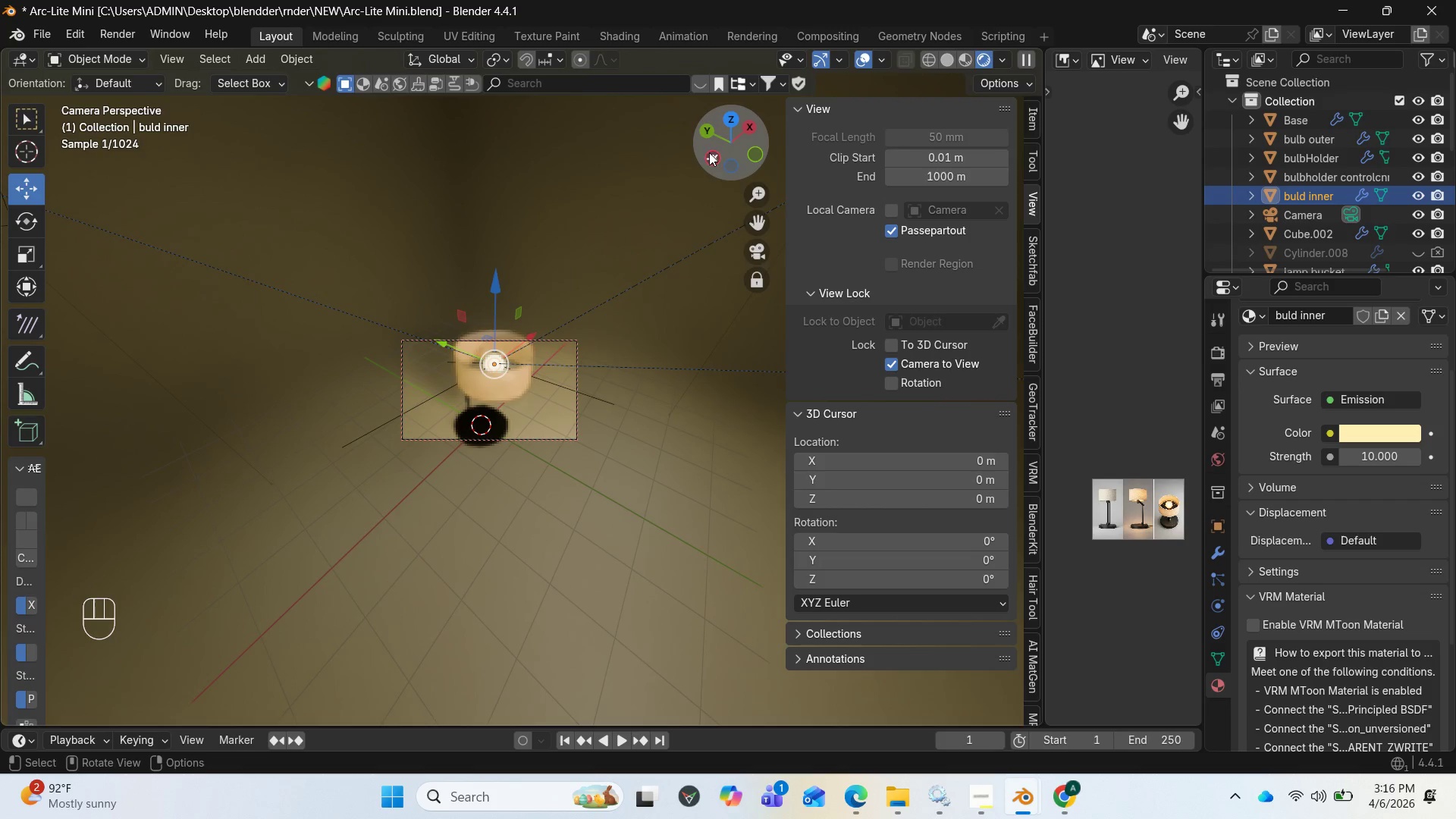 
left_click_drag(start_coordinate=[710, 150], to_coordinate=[750, 108])
 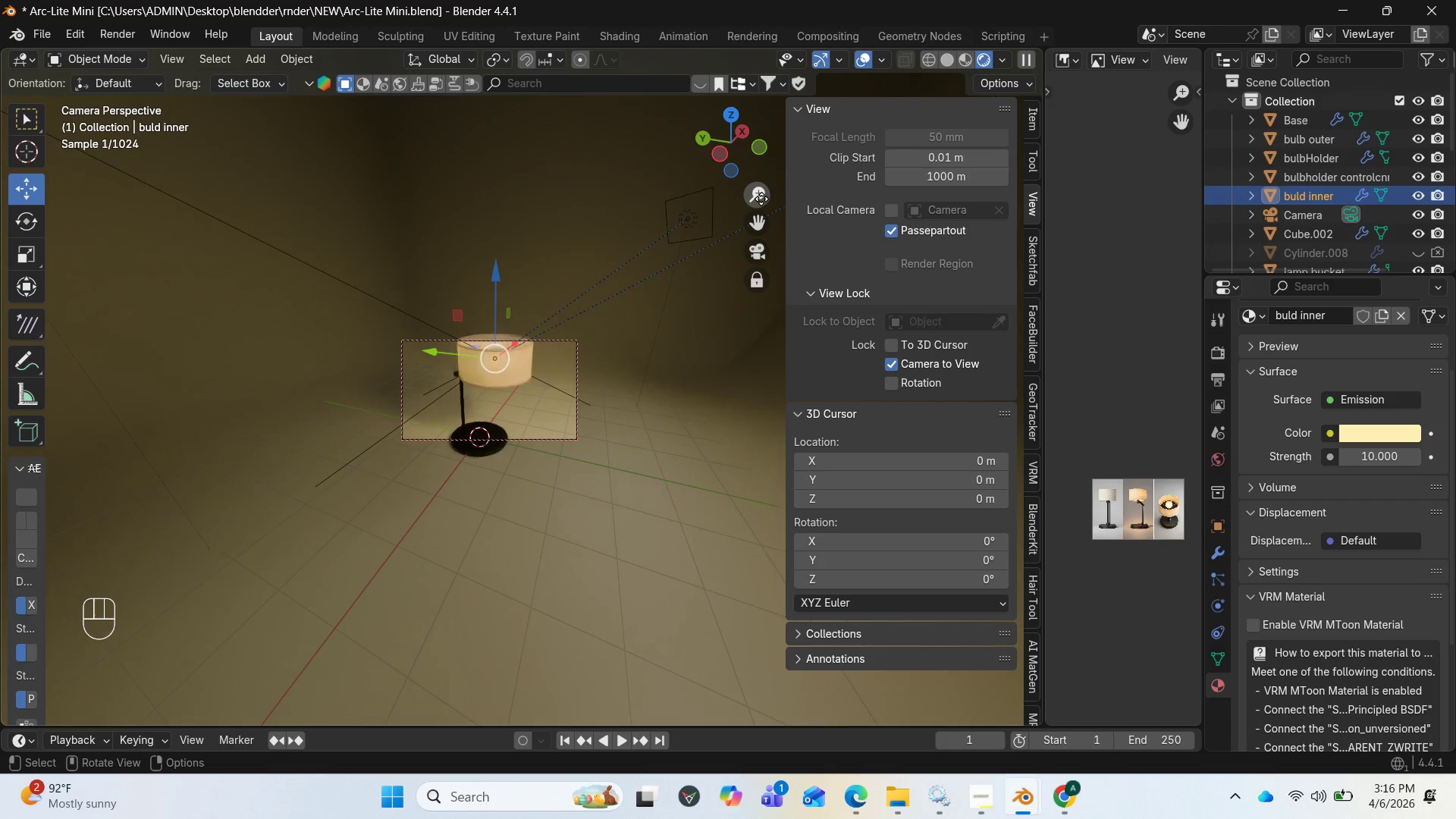 
left_click_drag(start_coordinate=[762, 198], to_coordinate=[755, 230])
 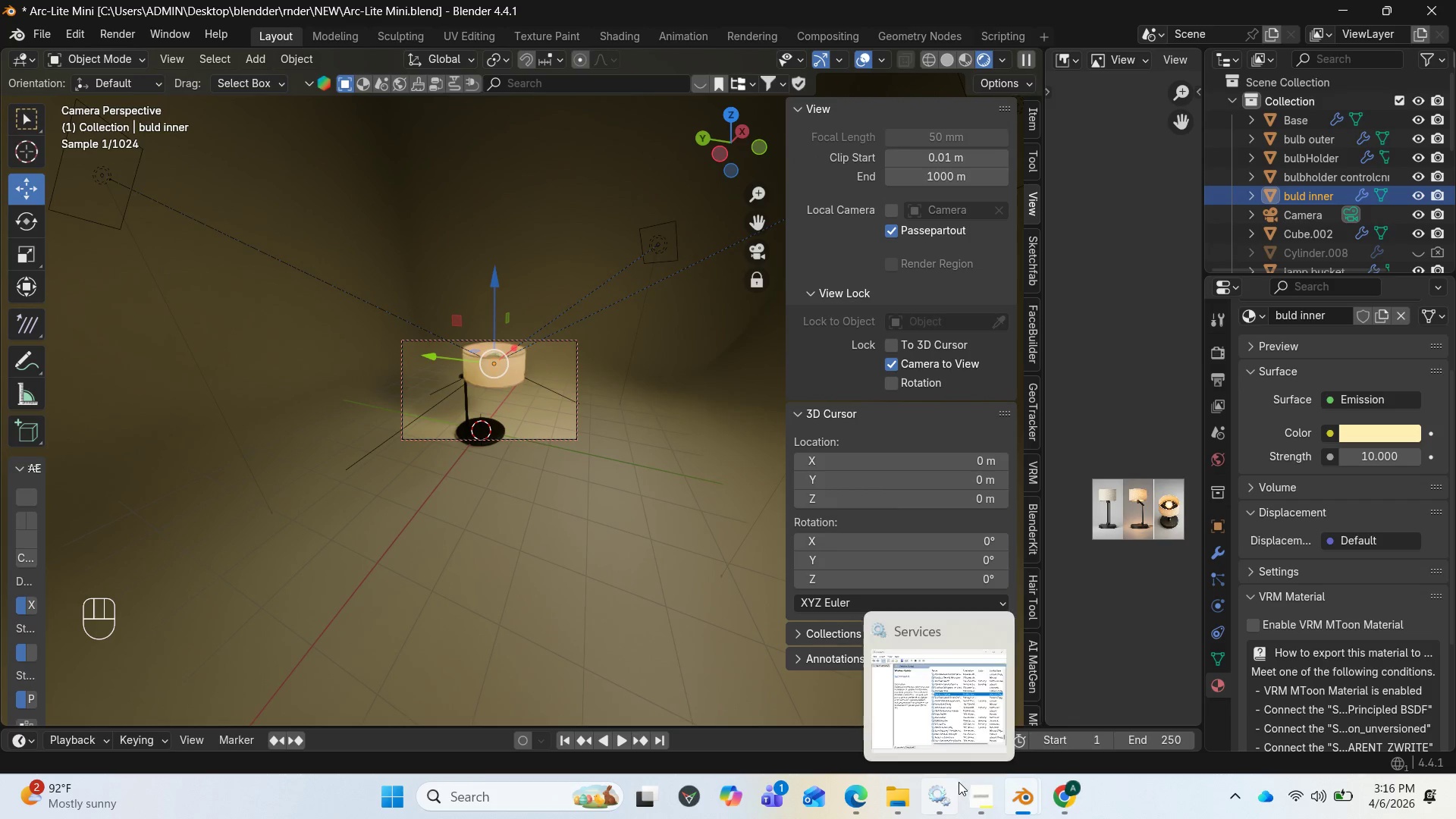 
left_click([966, 786])